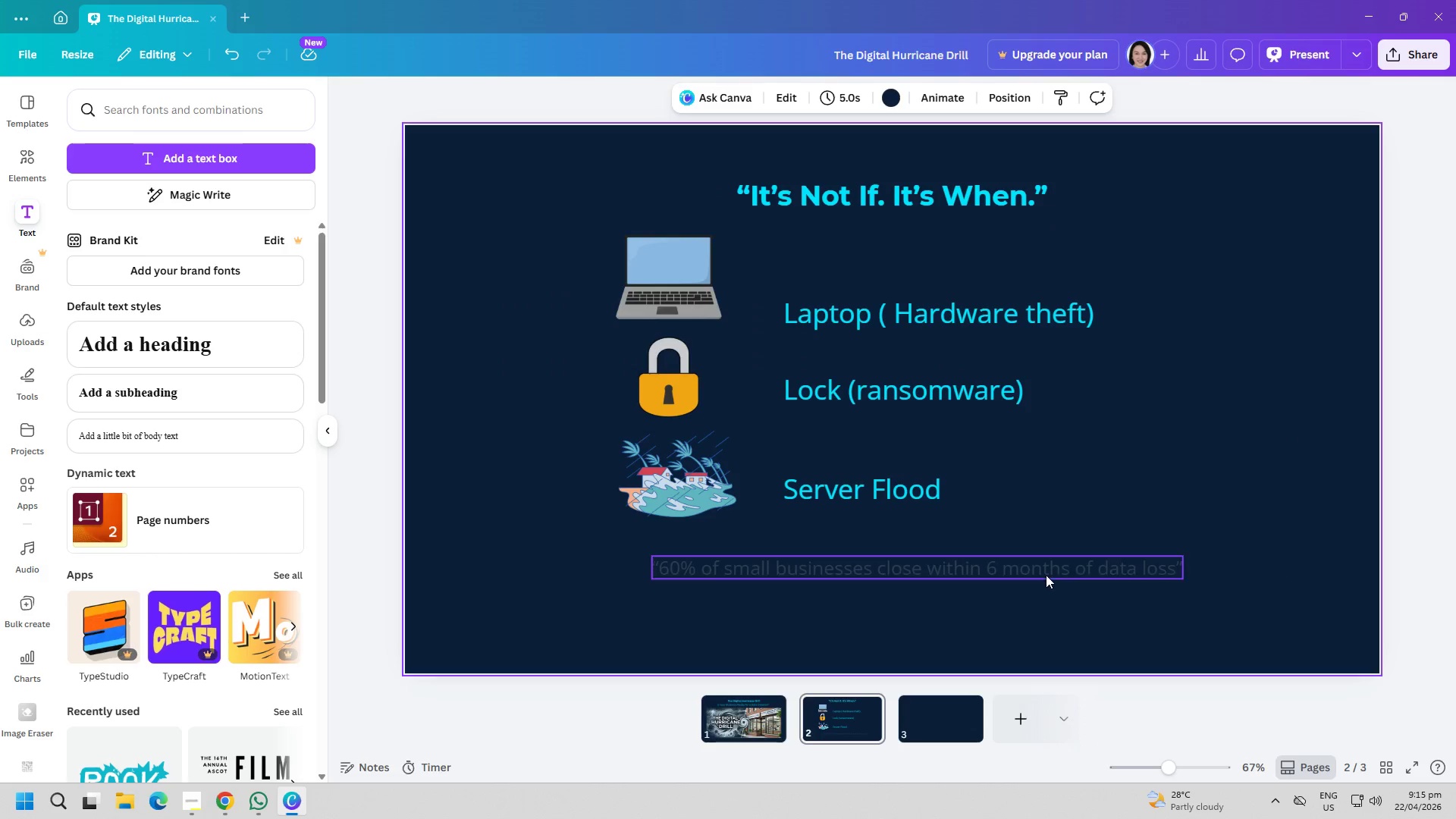 
left_click_drag(start_coordinate=[1046, 575], to_coordinate=[1022, 556])
 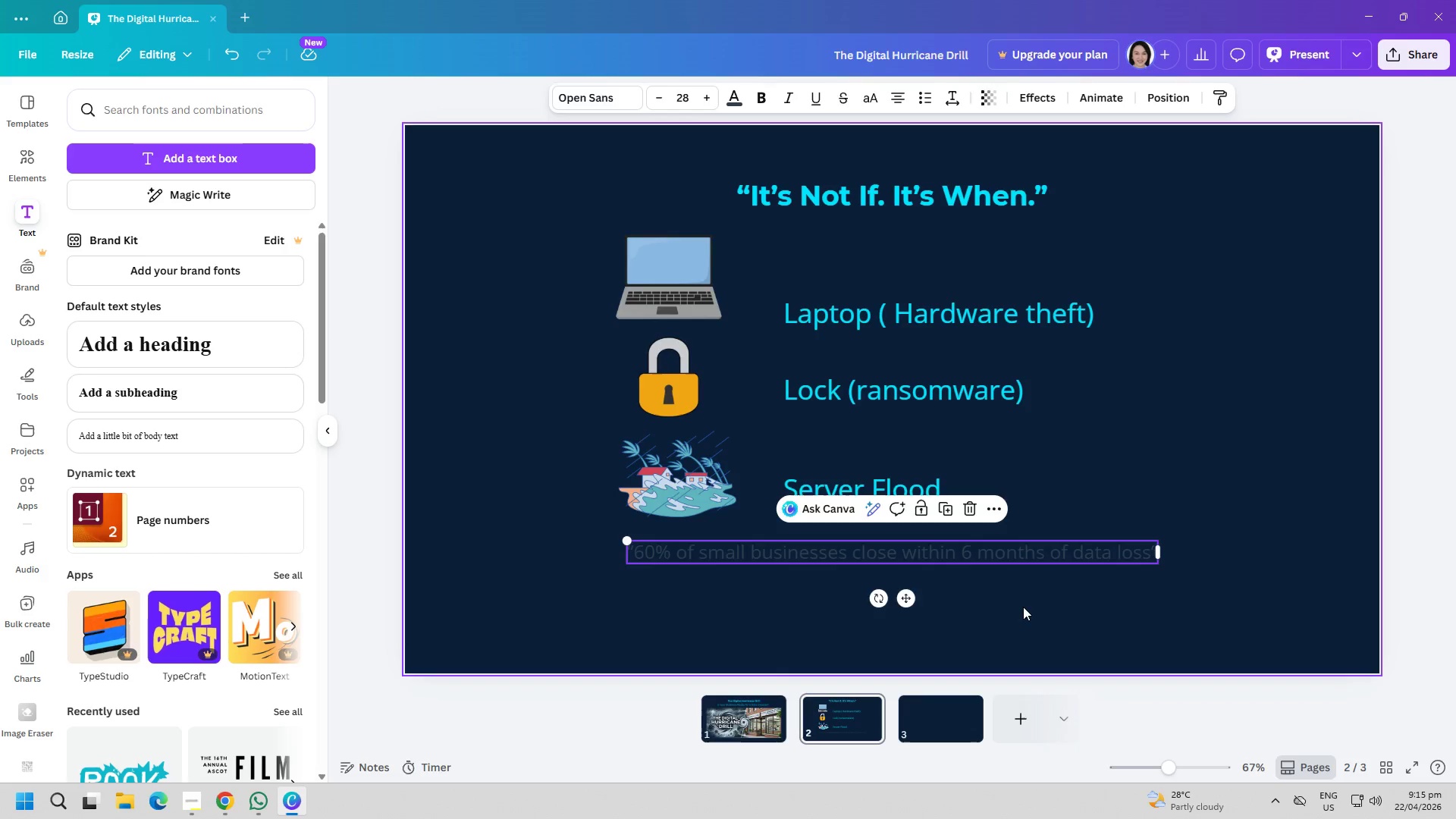 
left_click([1023, 607])
 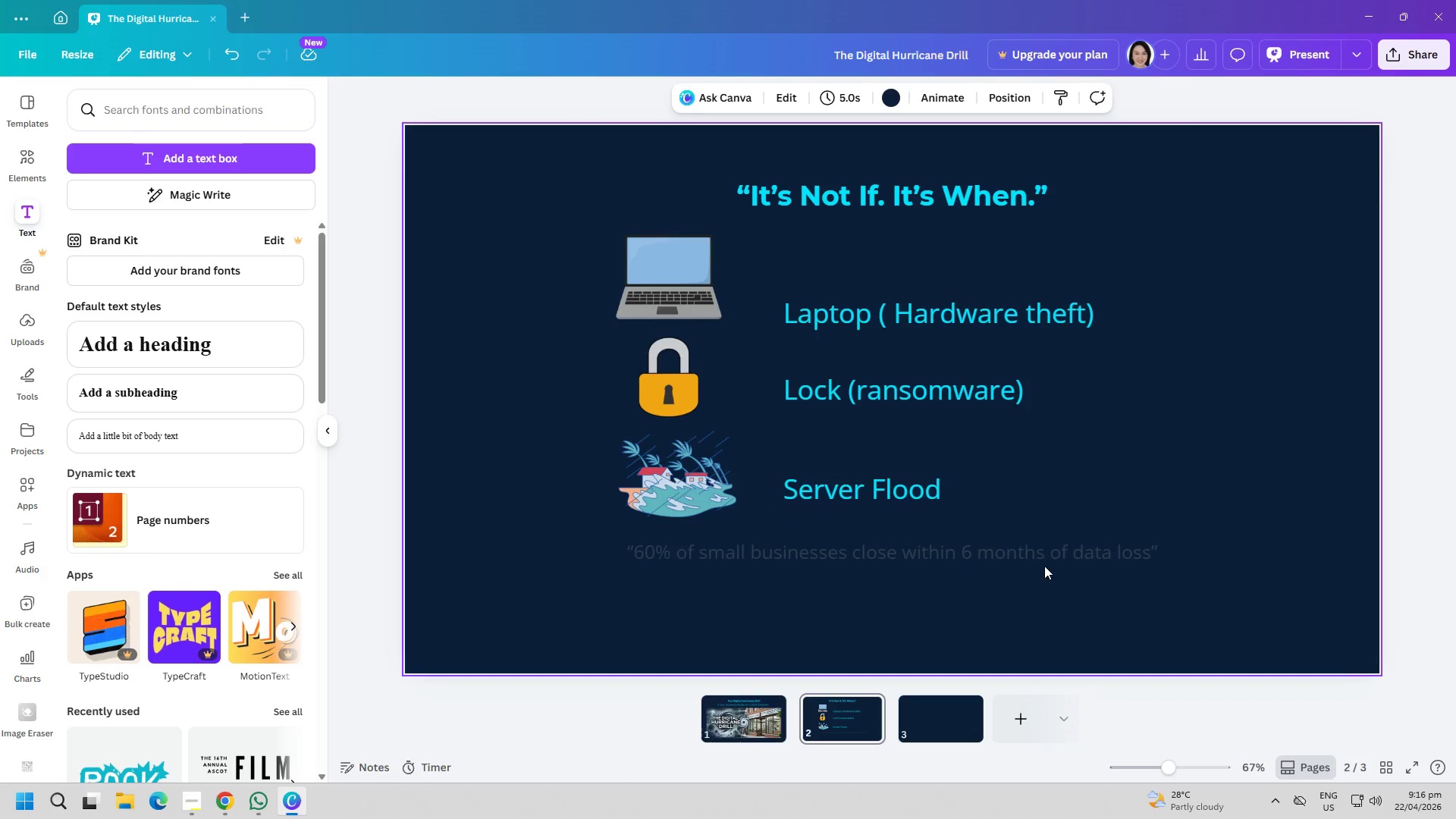 
left_click([1005, 605])
 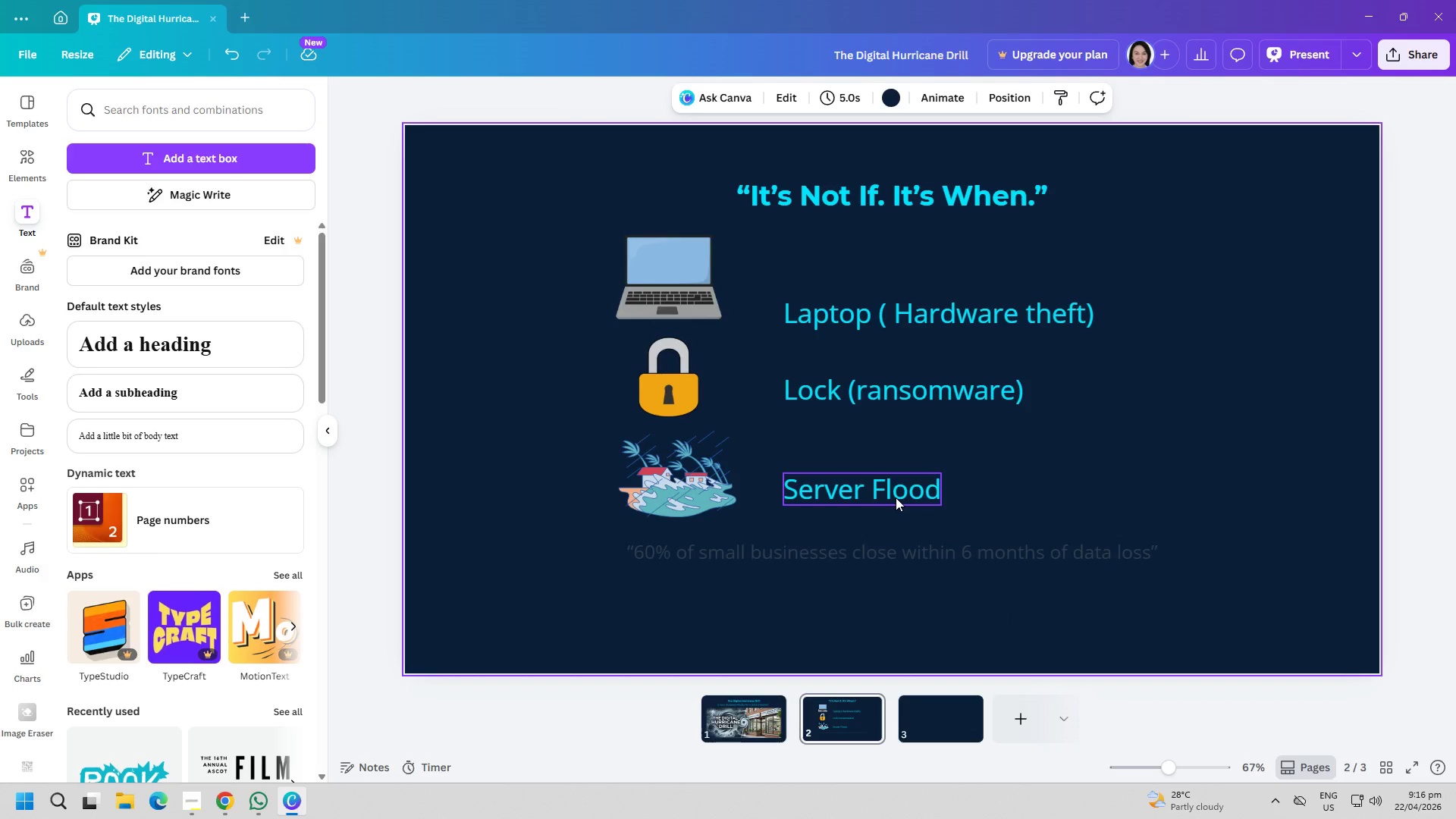 
left_click_drag(start_coordinate=[896, 497], to_coordinate=[896, 479])
 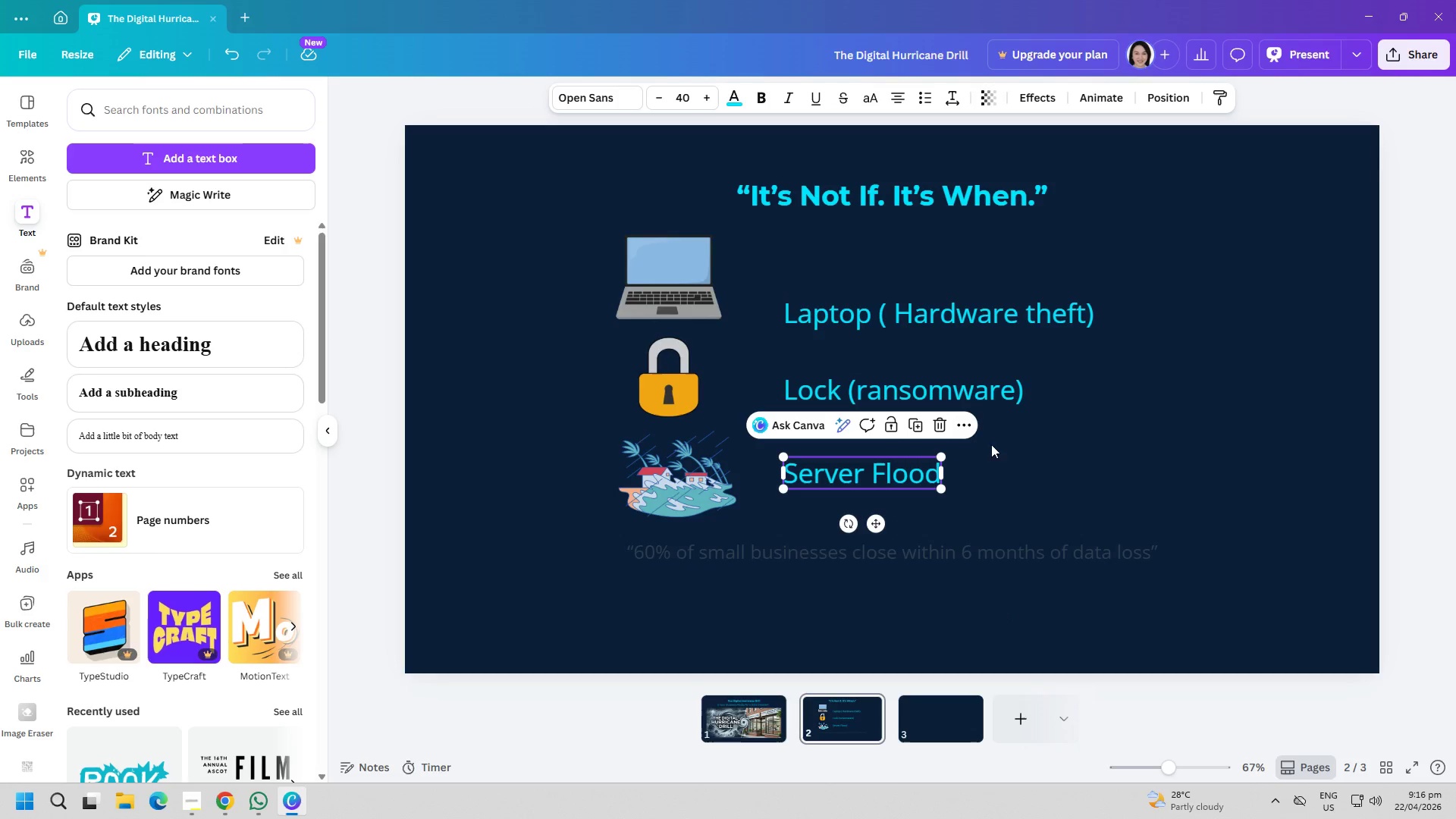 
left_click([1071, 472])
 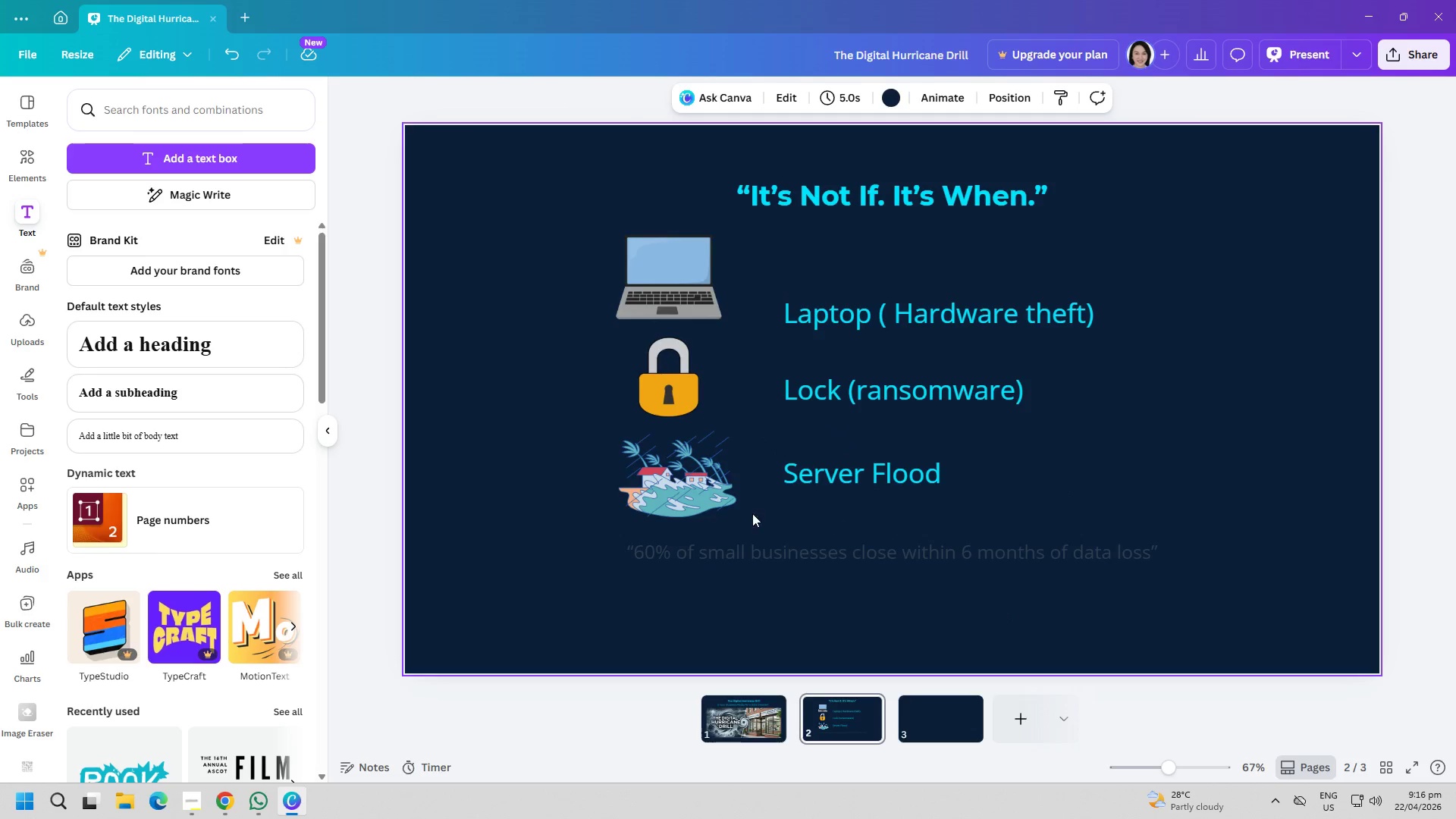 
left_click_drag(start_coordinate=[701, 500], to_coordinate=[706, 488])
 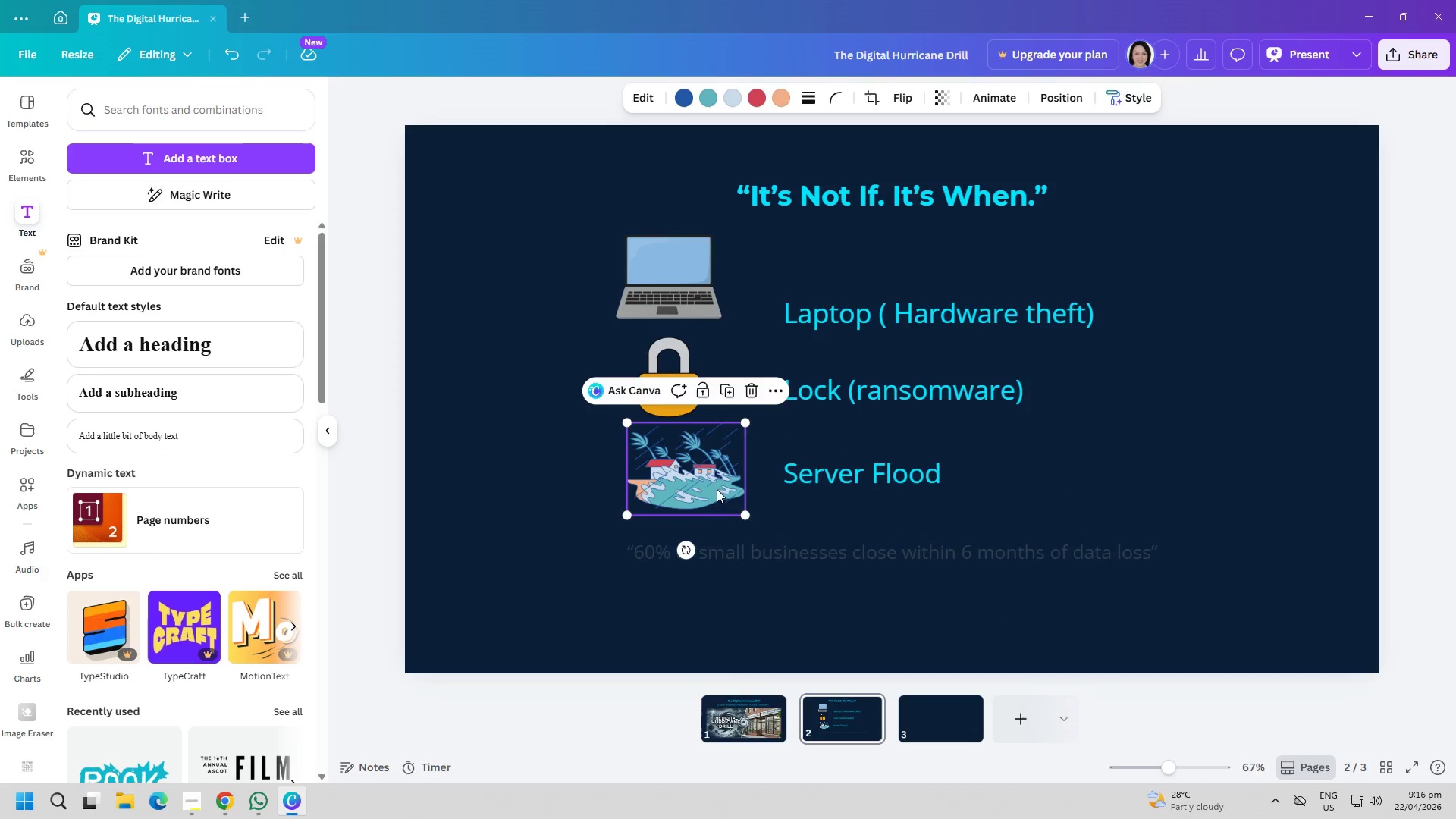 
left_click_drag(start_coordinate=[715, 489], to_coordinate=[708, 488])
 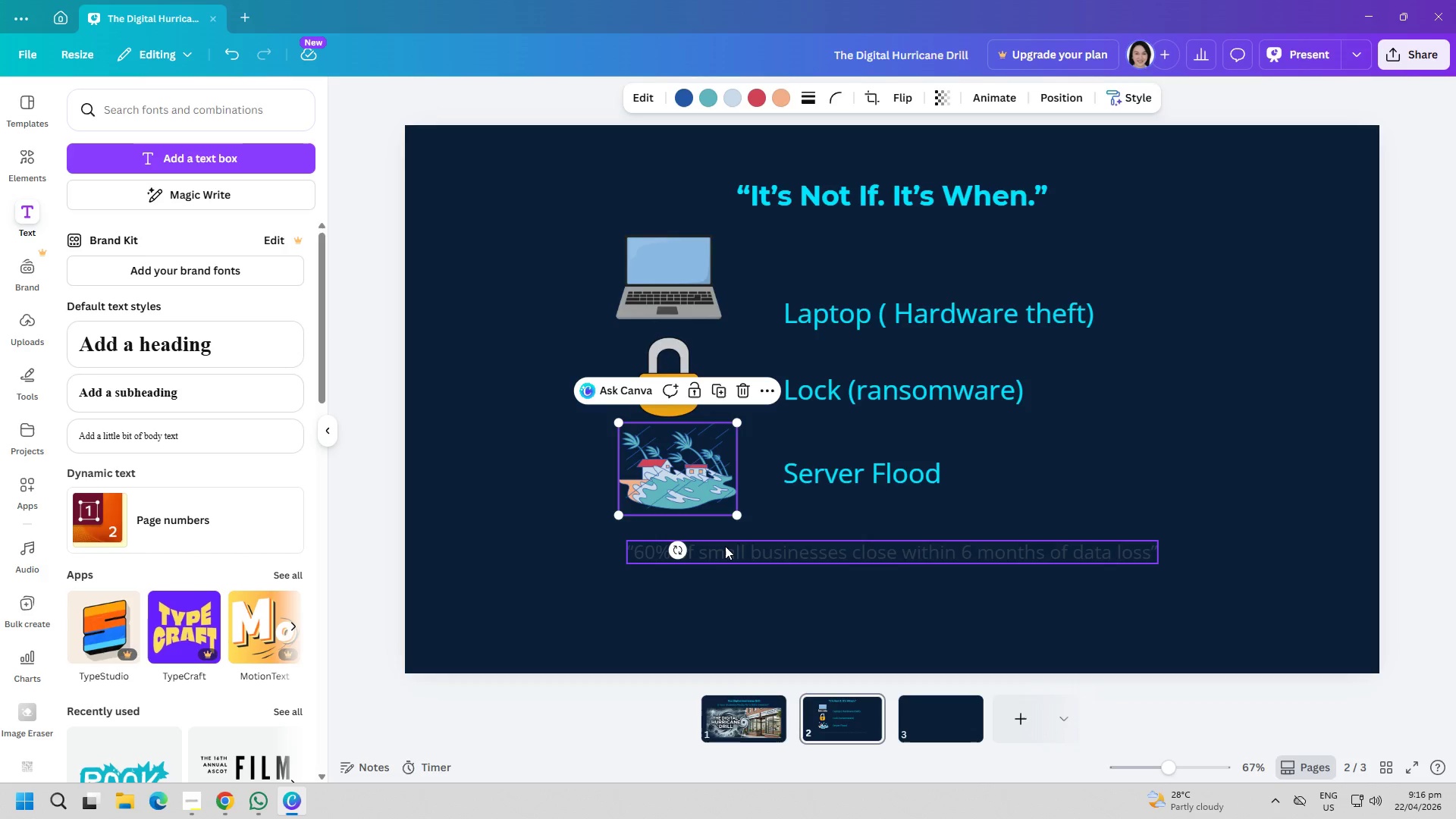 
left_click_drag(start_coordinate=[740, 519], to_coordinate=[720, 498])
 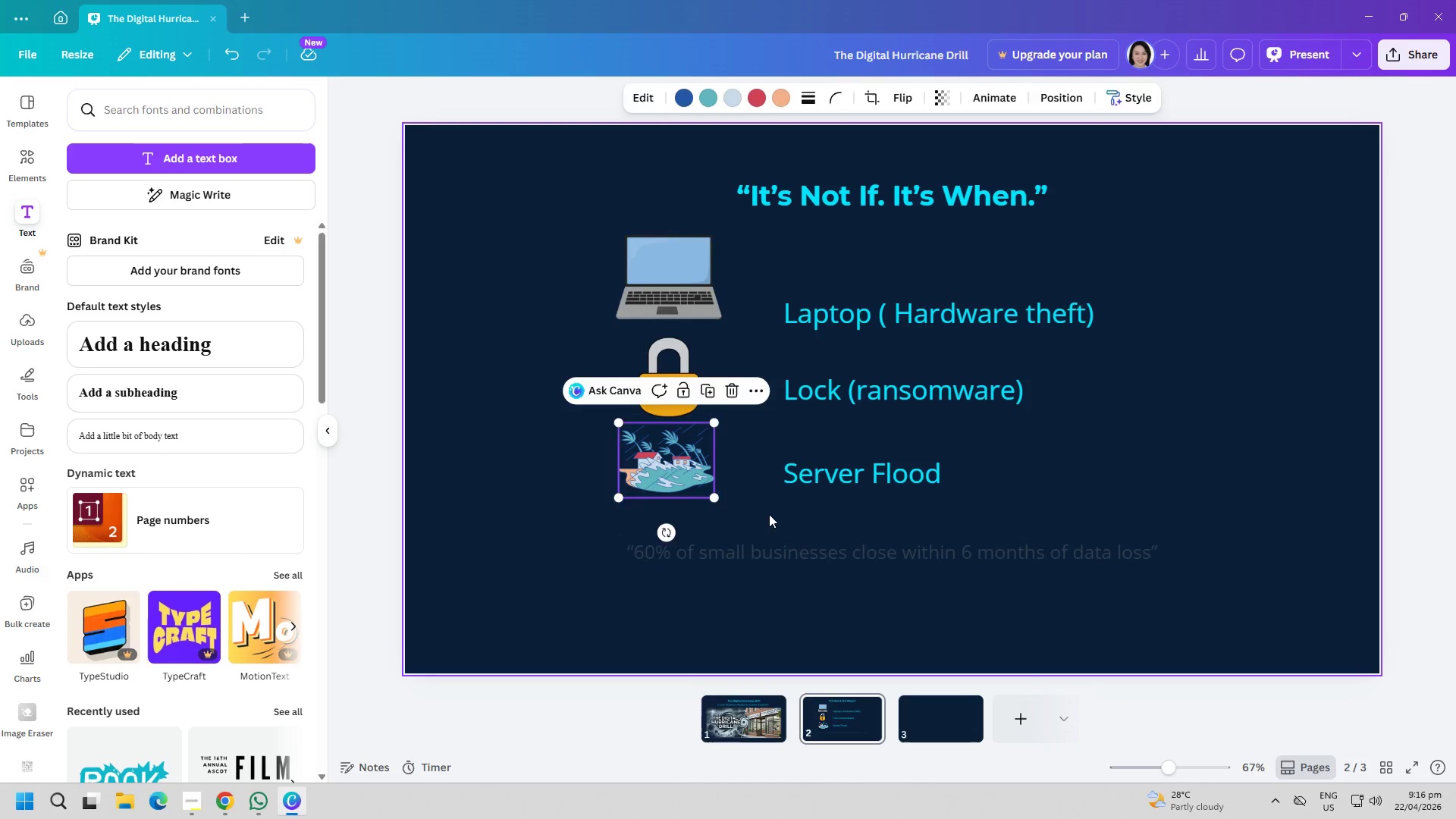 
left_click([769, 514])
 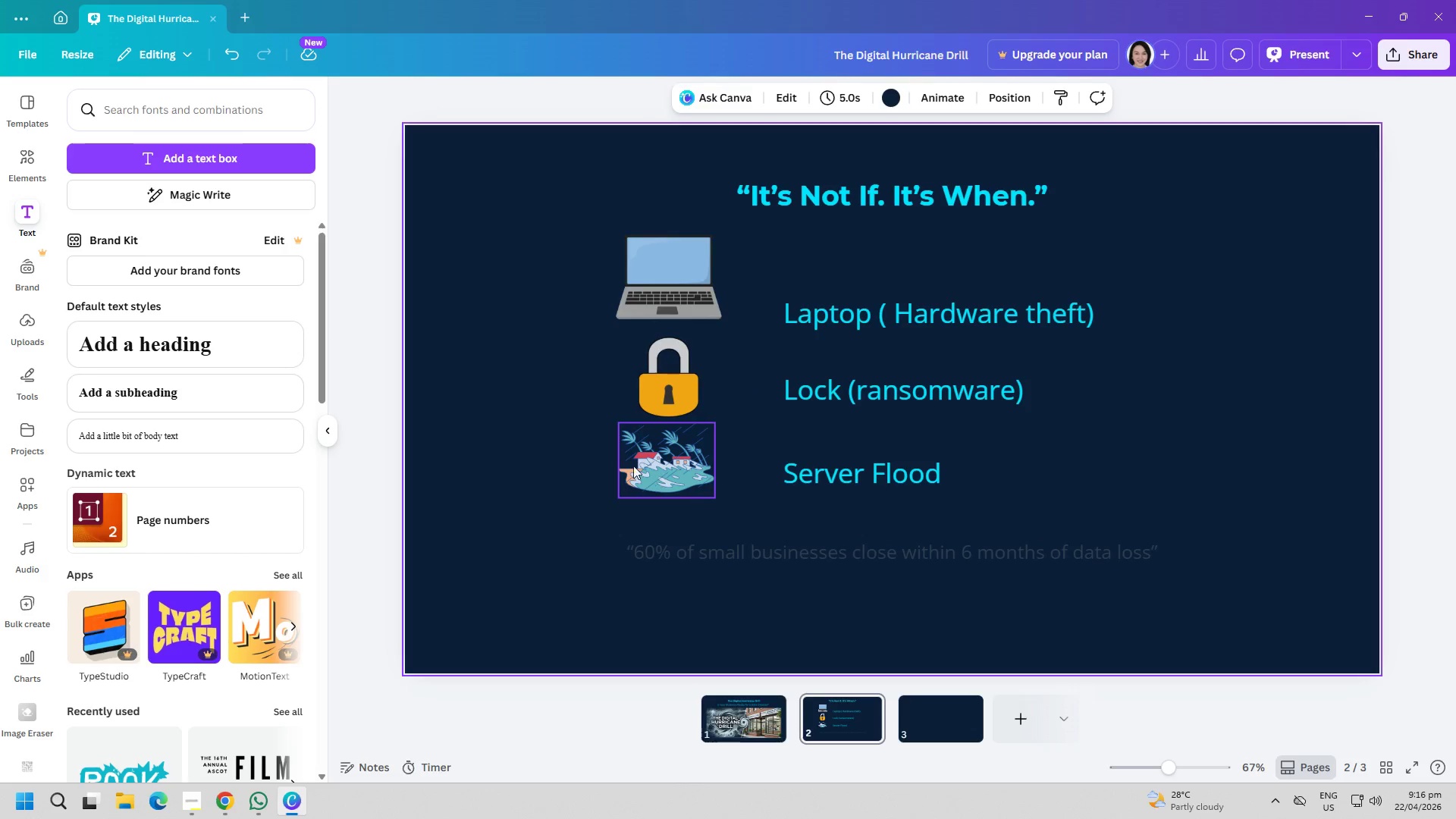 
left_click_drag(start_coordinate=[633, 466], to_coordinate=[650, 466])
 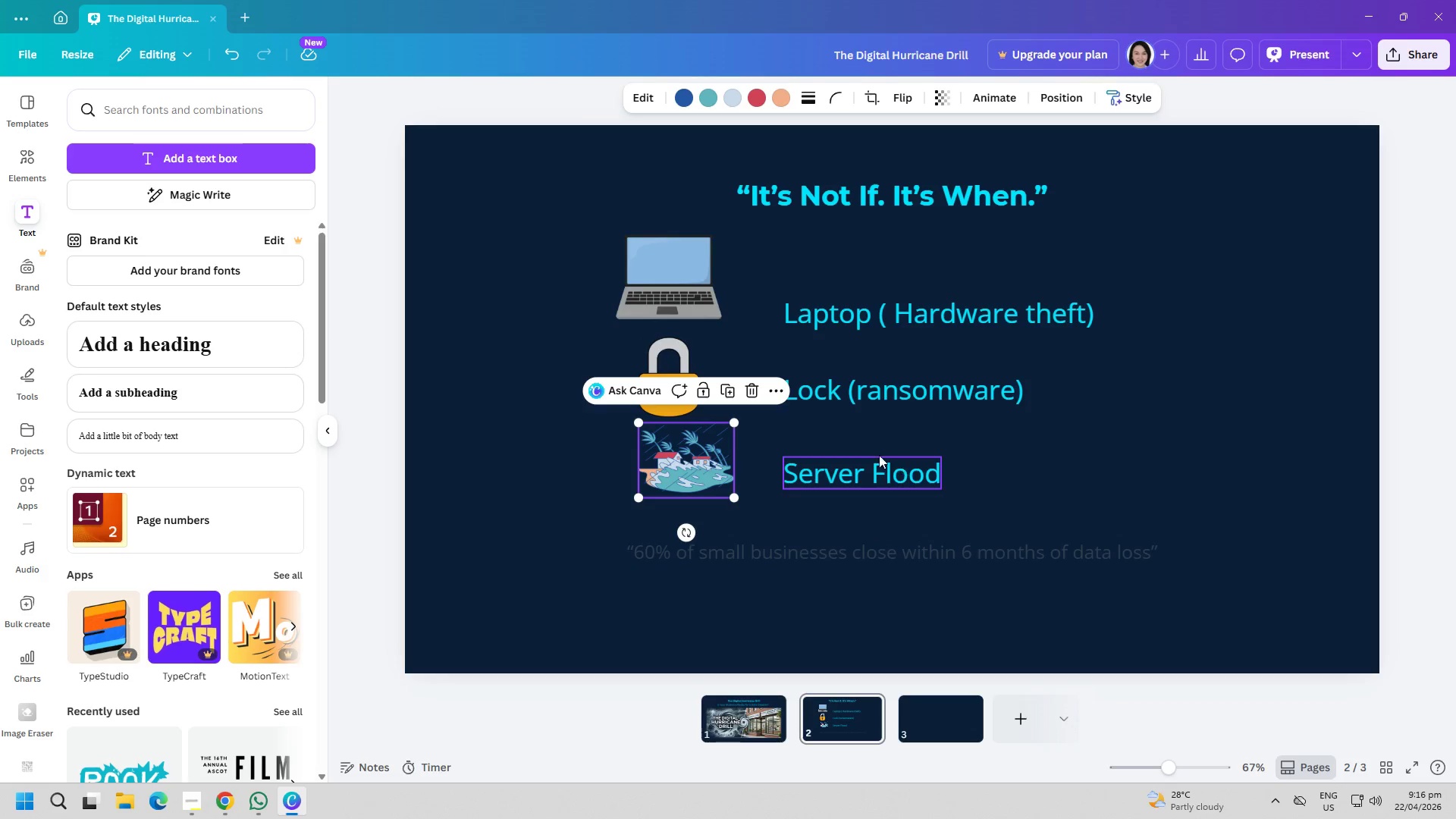 
left_click([886, 448])
 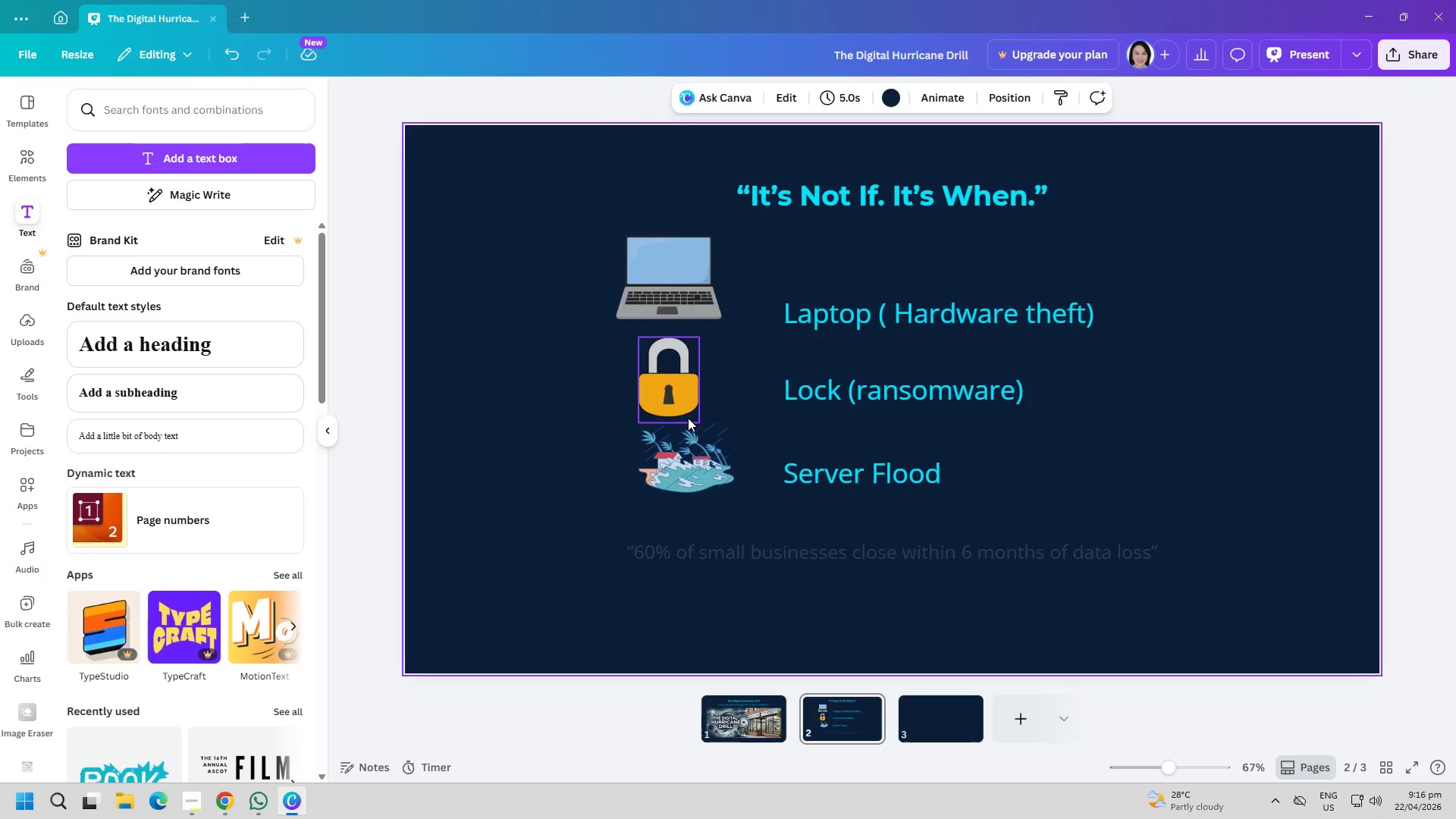 
left_click_drag(start_coordinate=[679, 403], to_coordinate=[694, 400])
 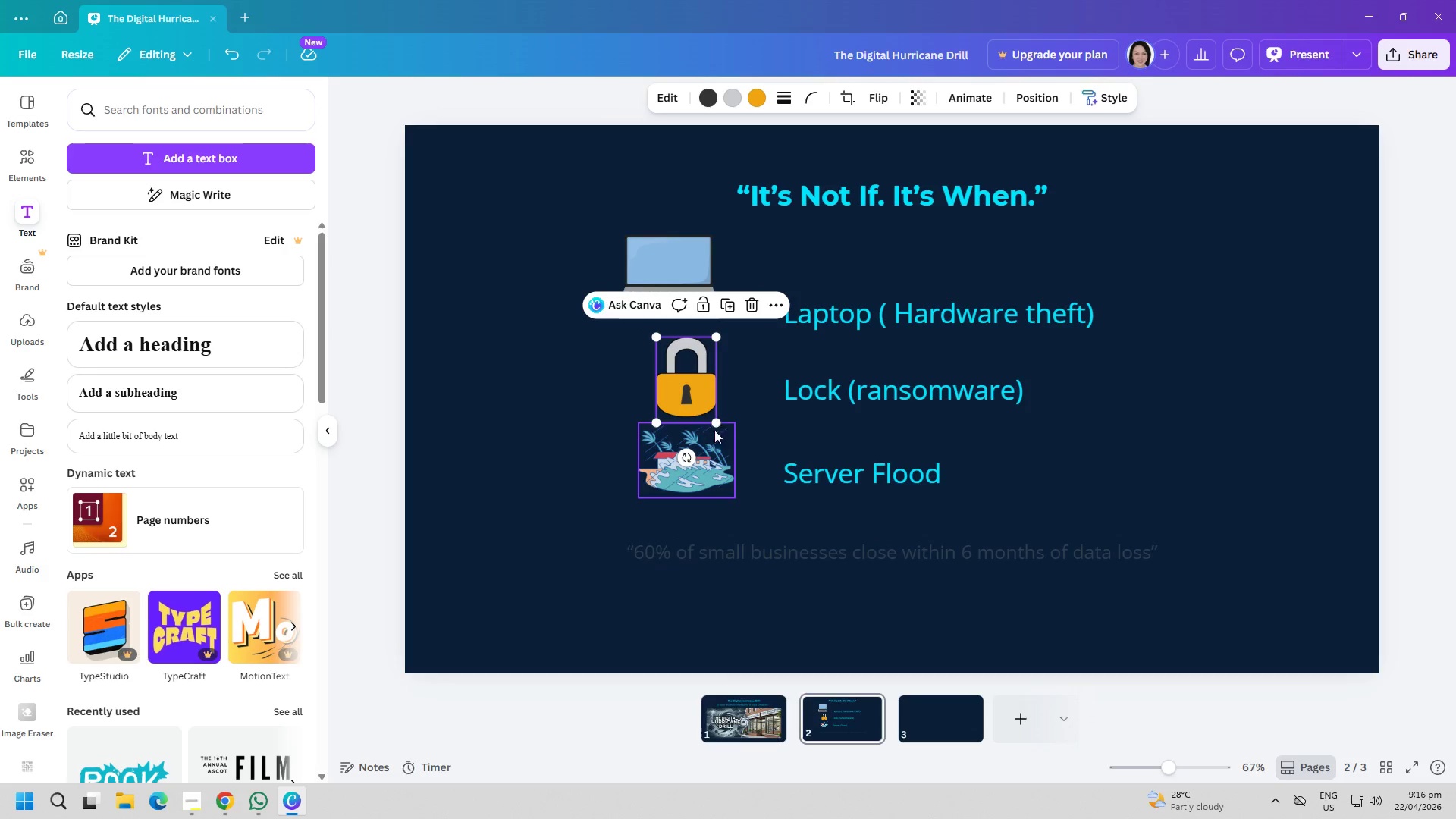 
left_click_drag(start_coordinate=[717, 421], to_coordinate=[720, 404])
 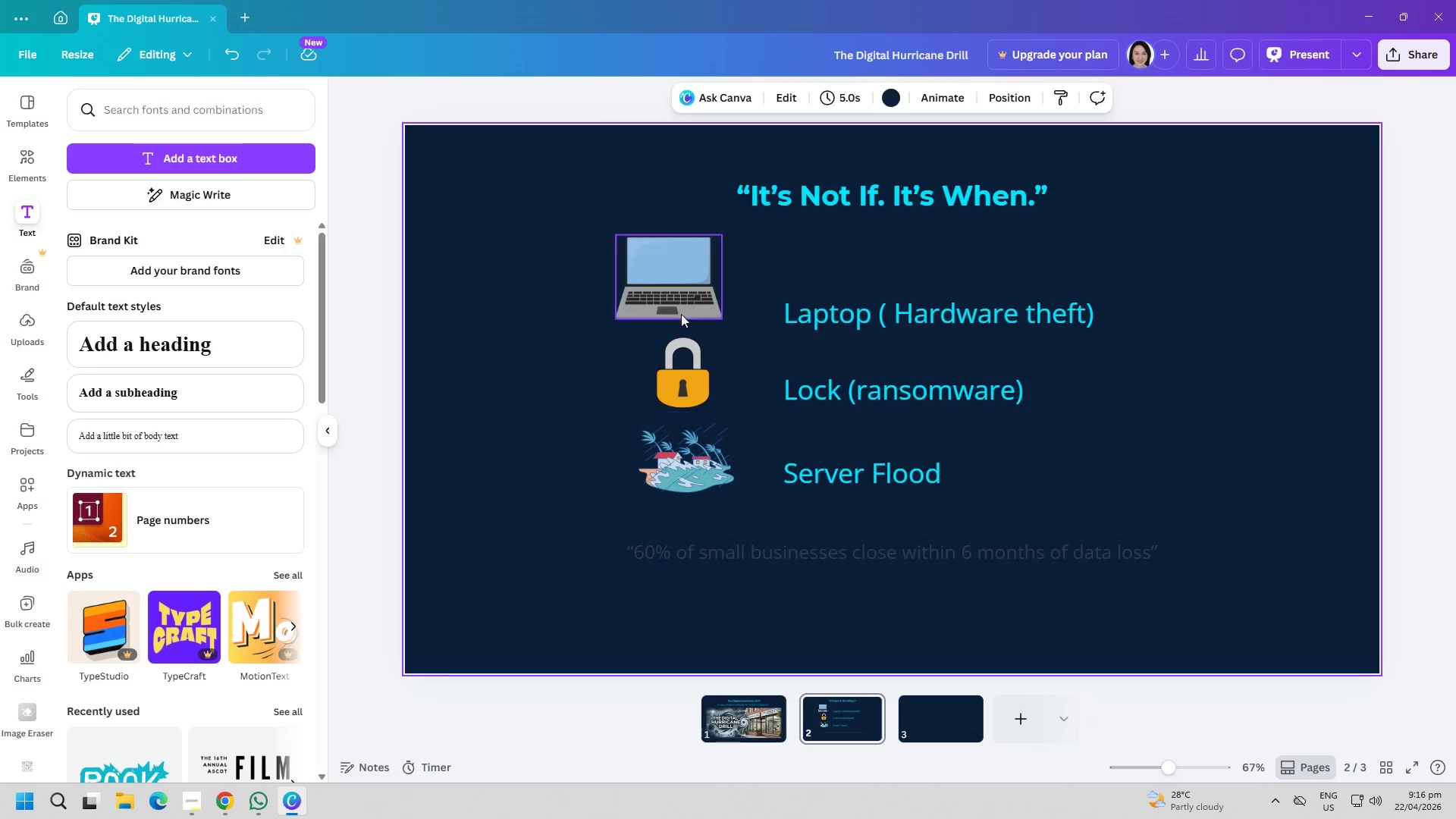 
left_click_drag(start_coordinate=[684, 288], to_coordinate=[694, 288])
 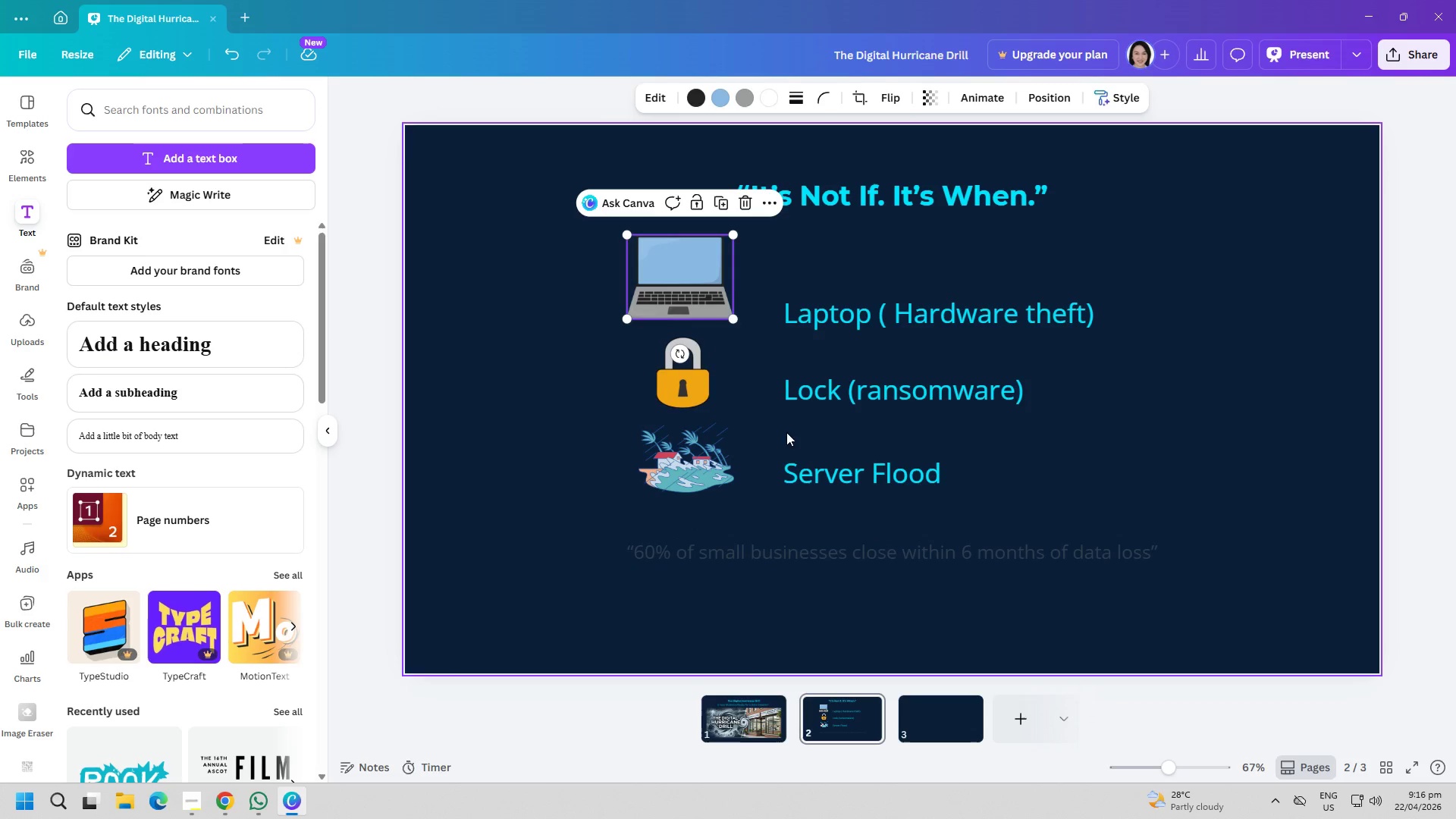 
left_click([795, 450])
 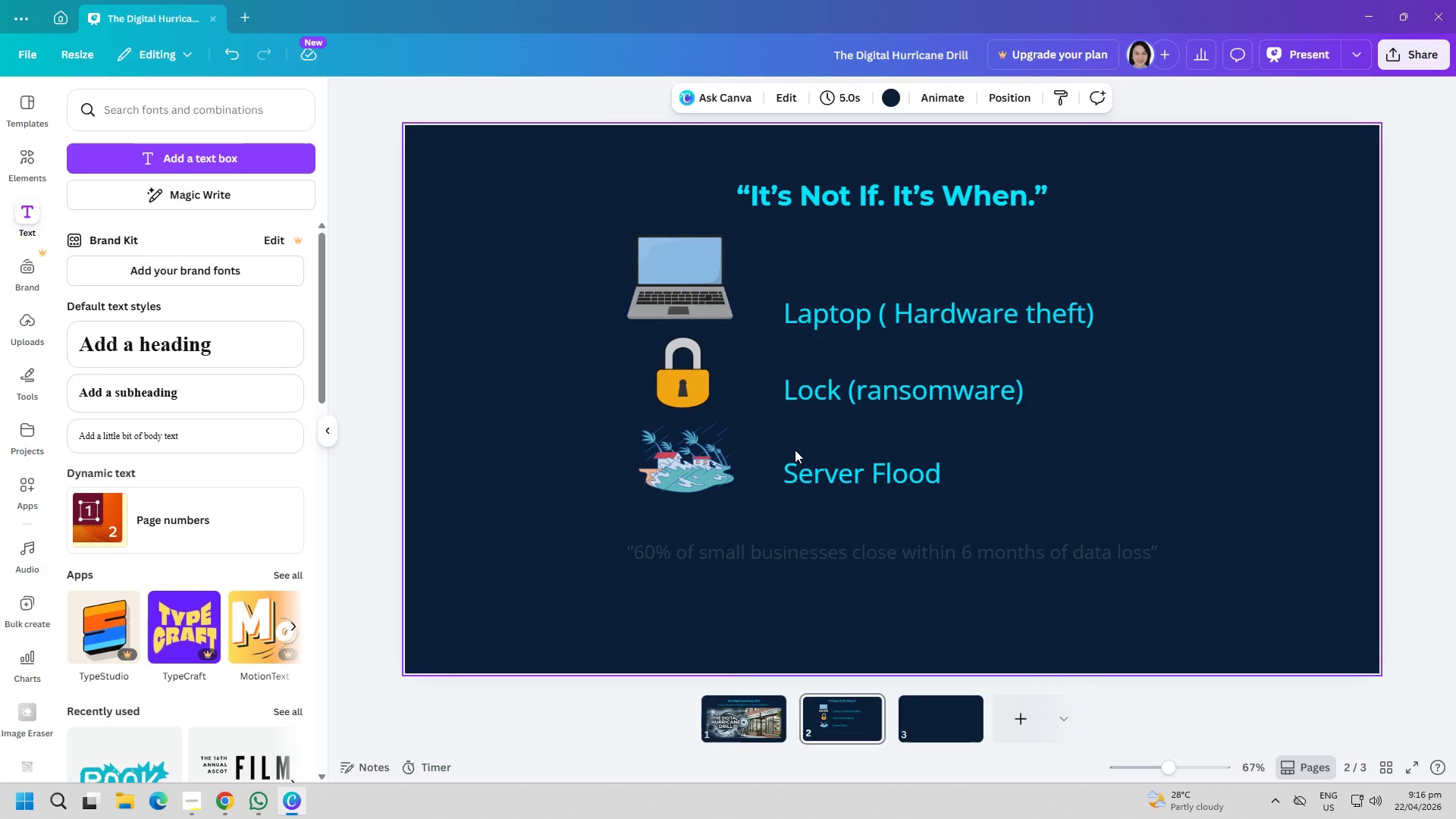 
wait(25.11)
 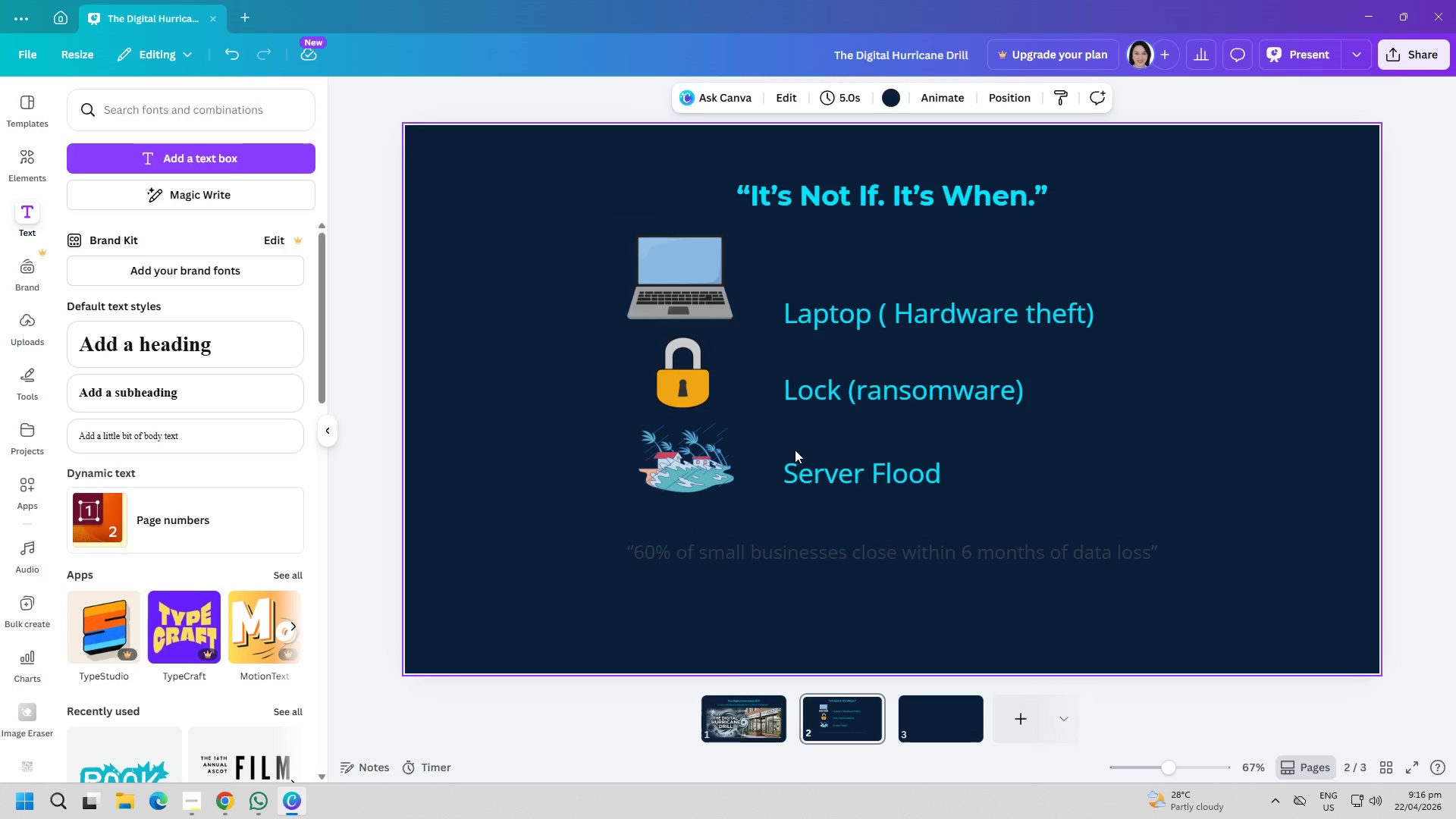 
left_click([180, 813])